 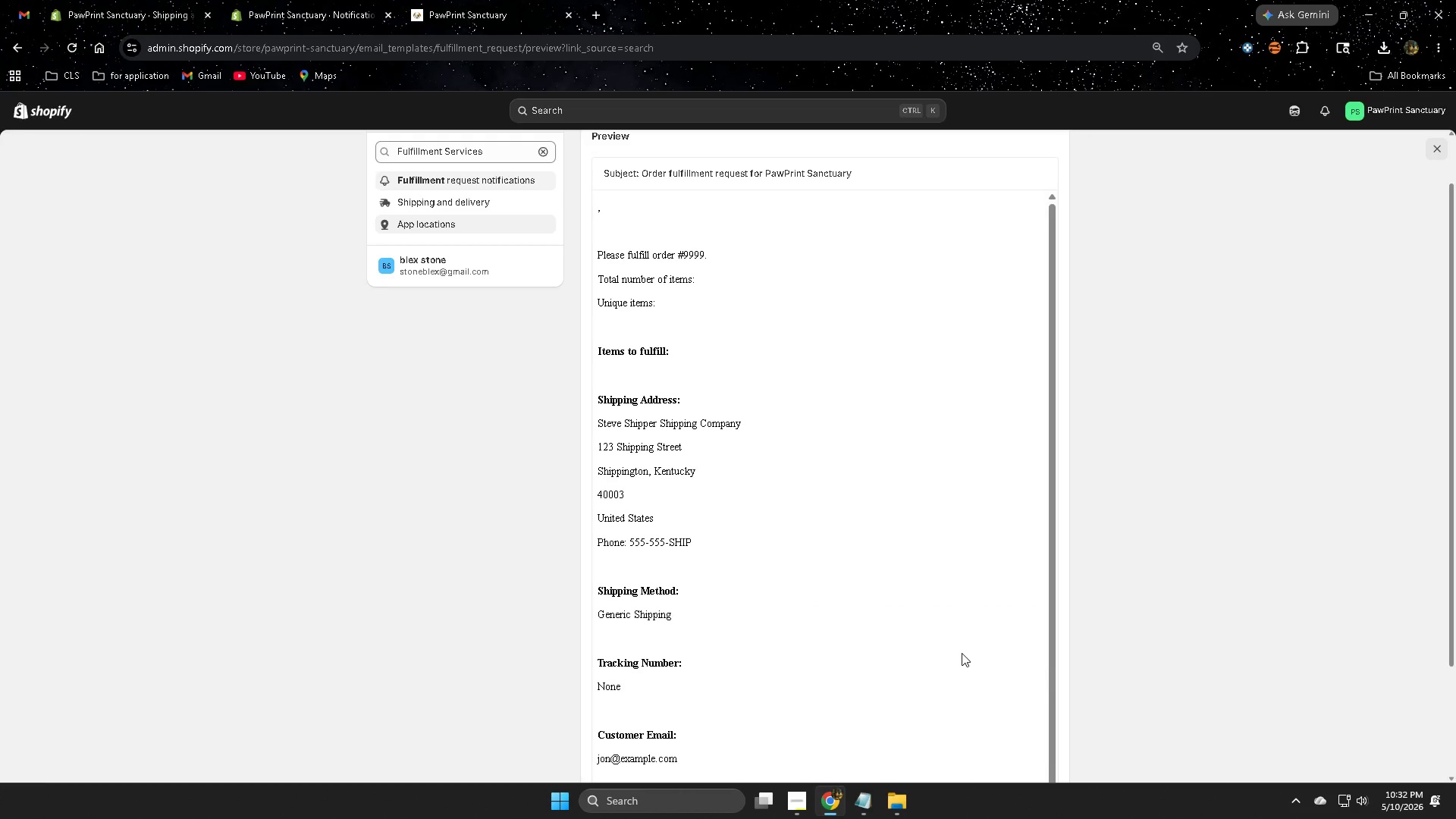 
scroll: coordinate [1329, 657], scroll_direction: none, amount: 0.0
 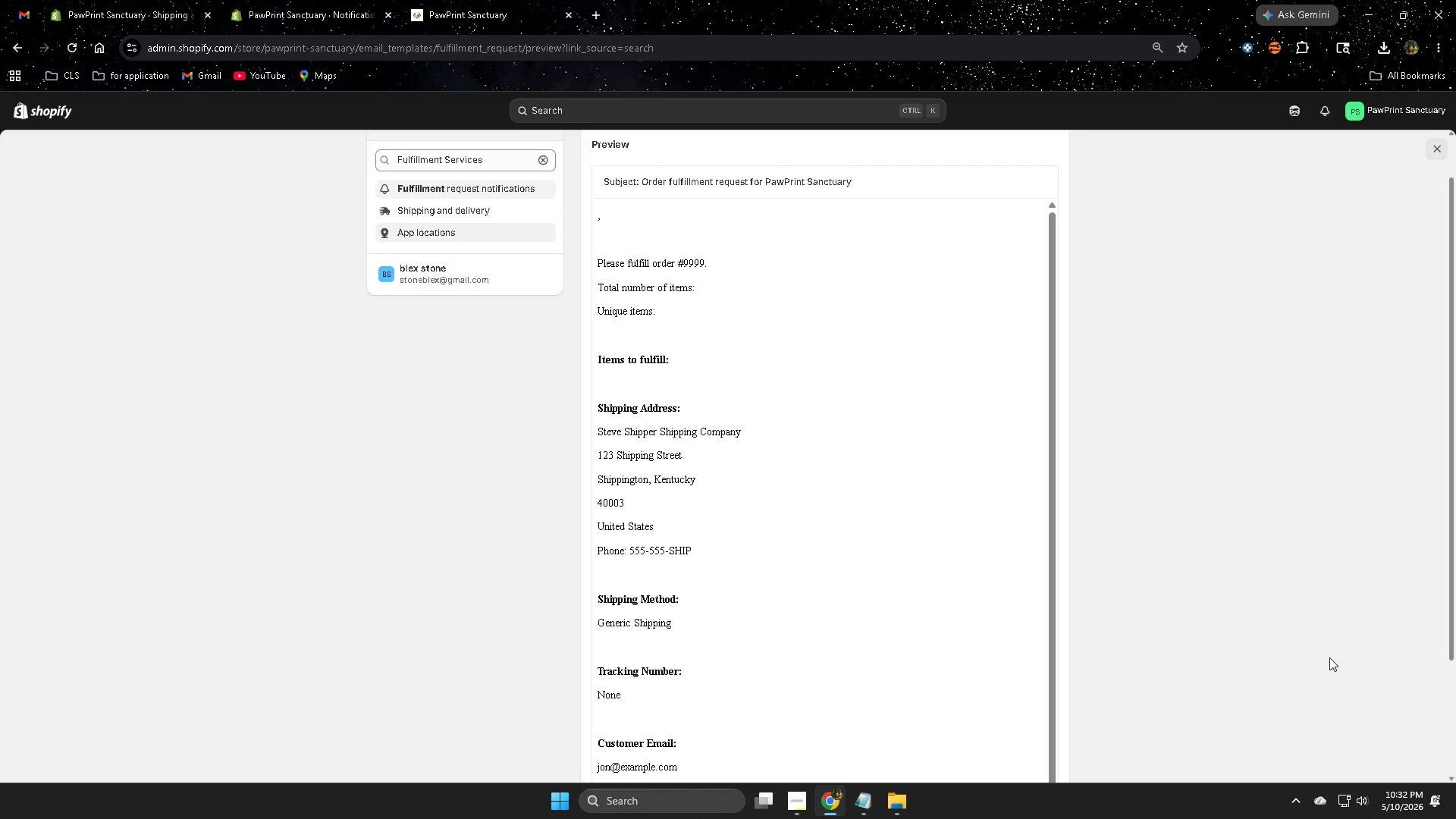 
hold_key(key=ControlLeft, duration=1.53)
scroll: coordinate [1196, 616], scroll_direction: down, amount: 1.0
 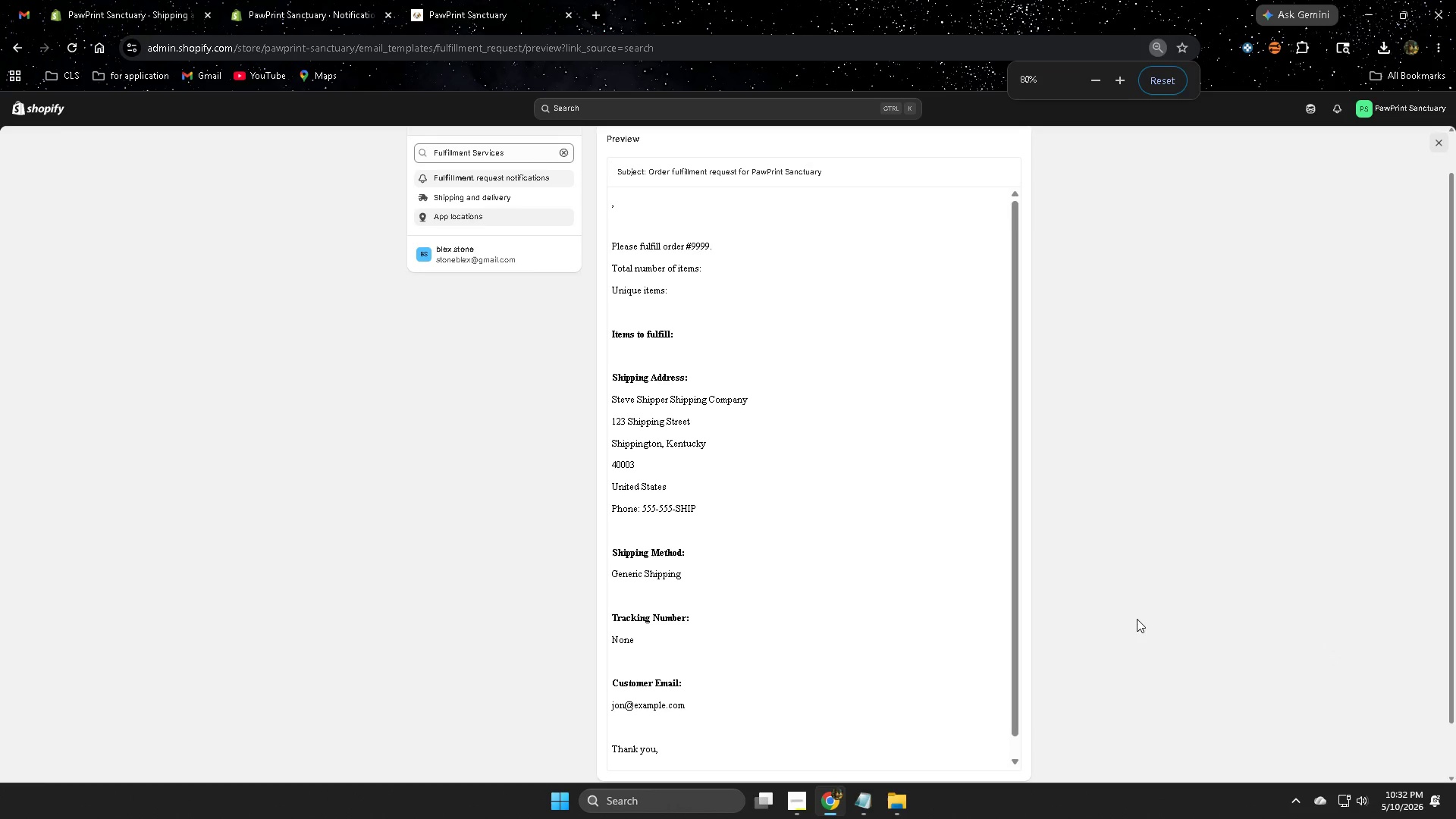 
hold_key(key=ControlLeft, duration=0.84)
scroll: coordinate [1009, 603], scroll_direction: up, amount: 1.0
 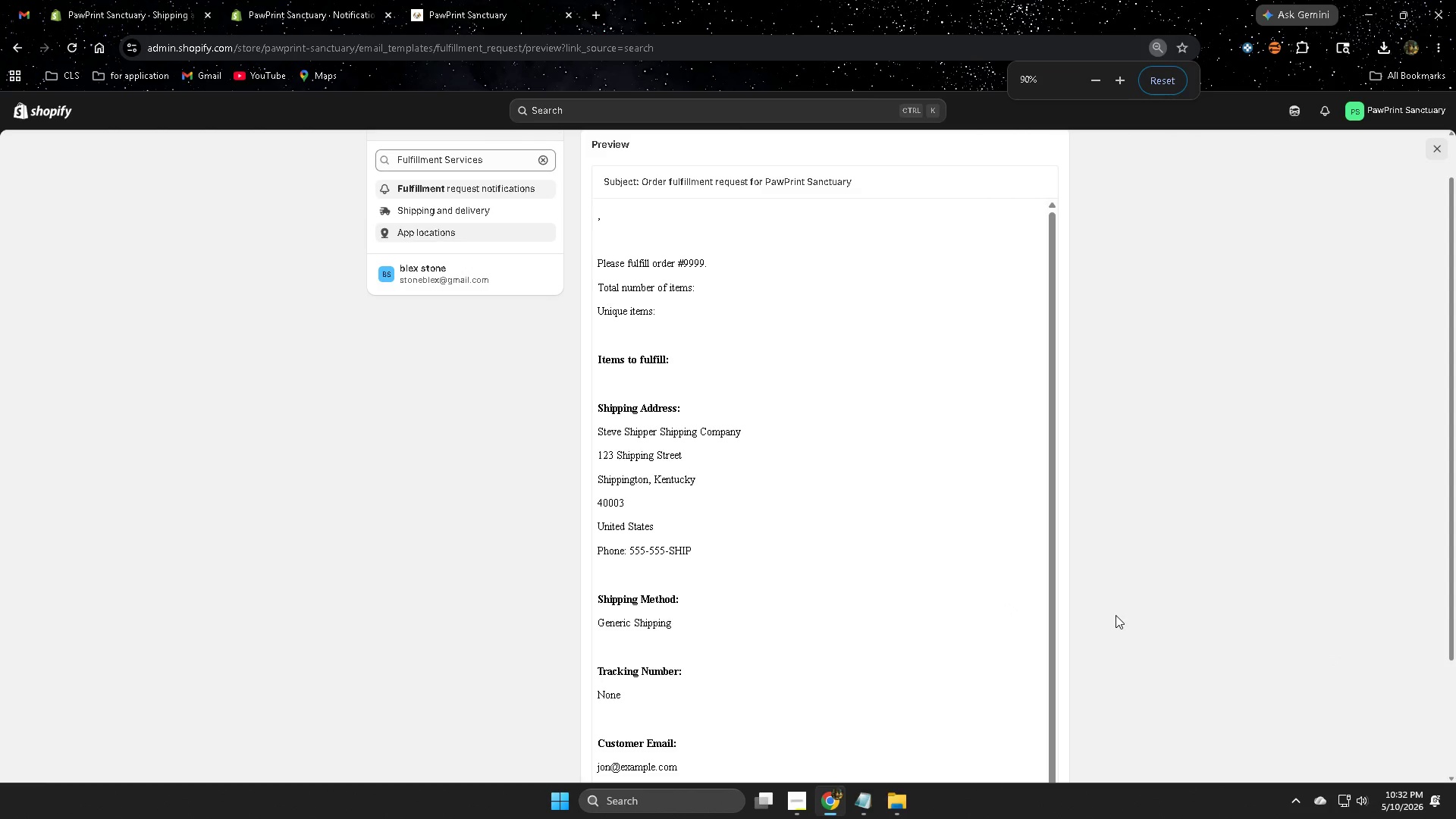 
scroll: coordinate [1118, 615], scroll_direction: none, amount: 0.0
 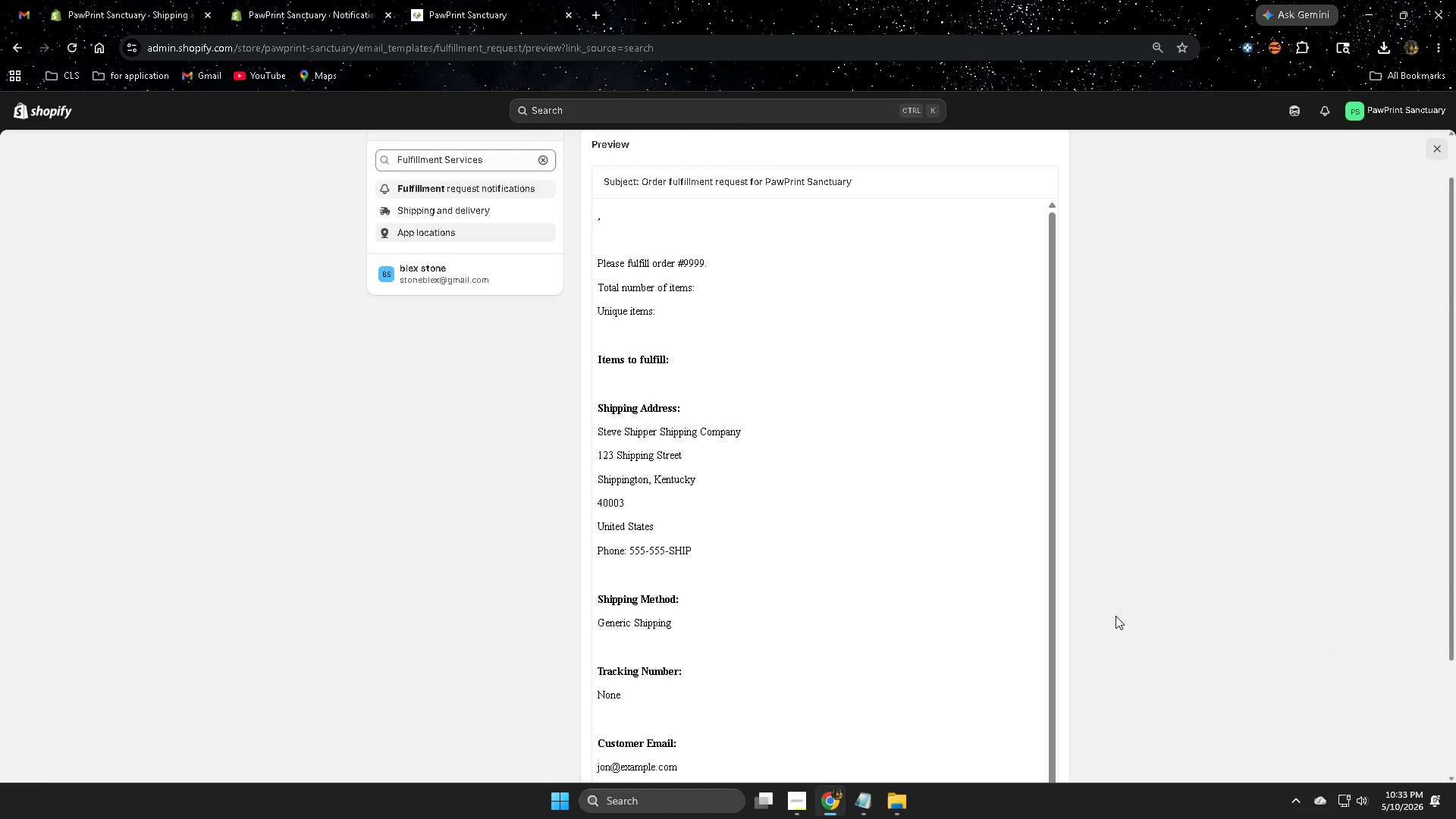 
scroll: coordinate [1116, 616], scroll_direction: down, amount: 1.0
 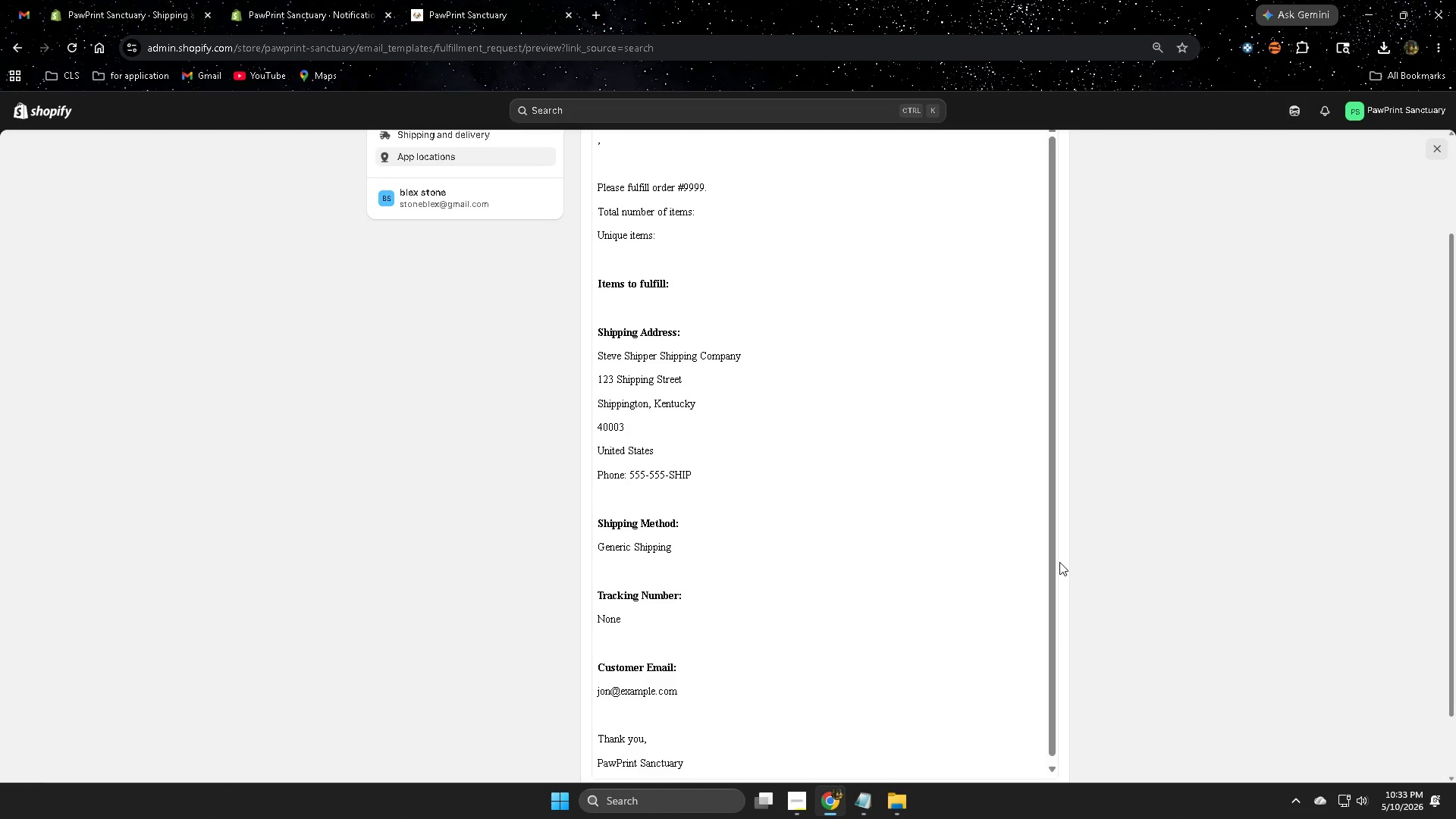 
hold_key(key=ControlLeft, duration=0.62)
 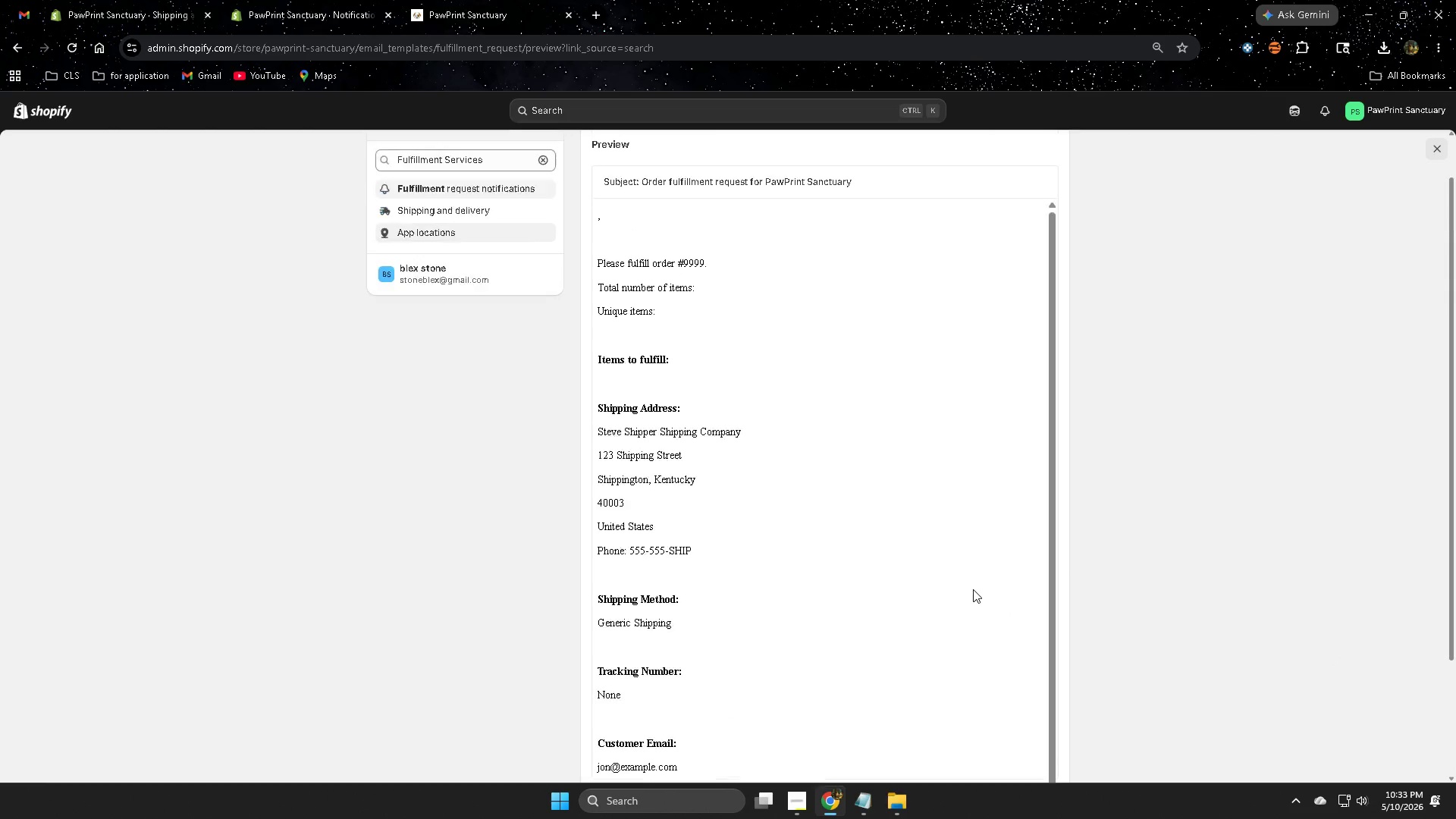 
scroll: coordinate [973, 589], scroll_direction: up, amount: 2.0
 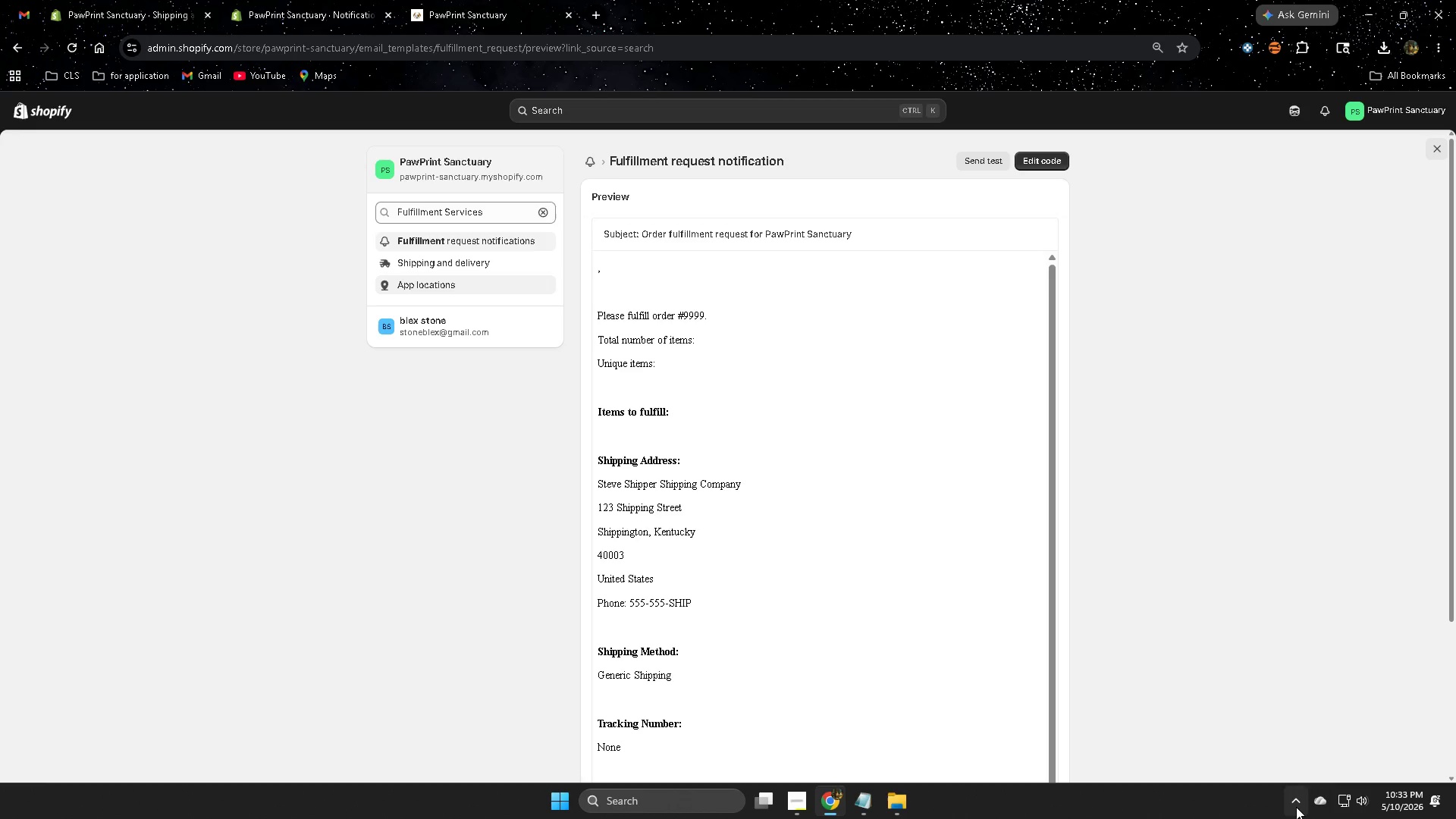 
left_click([1296, 807])
 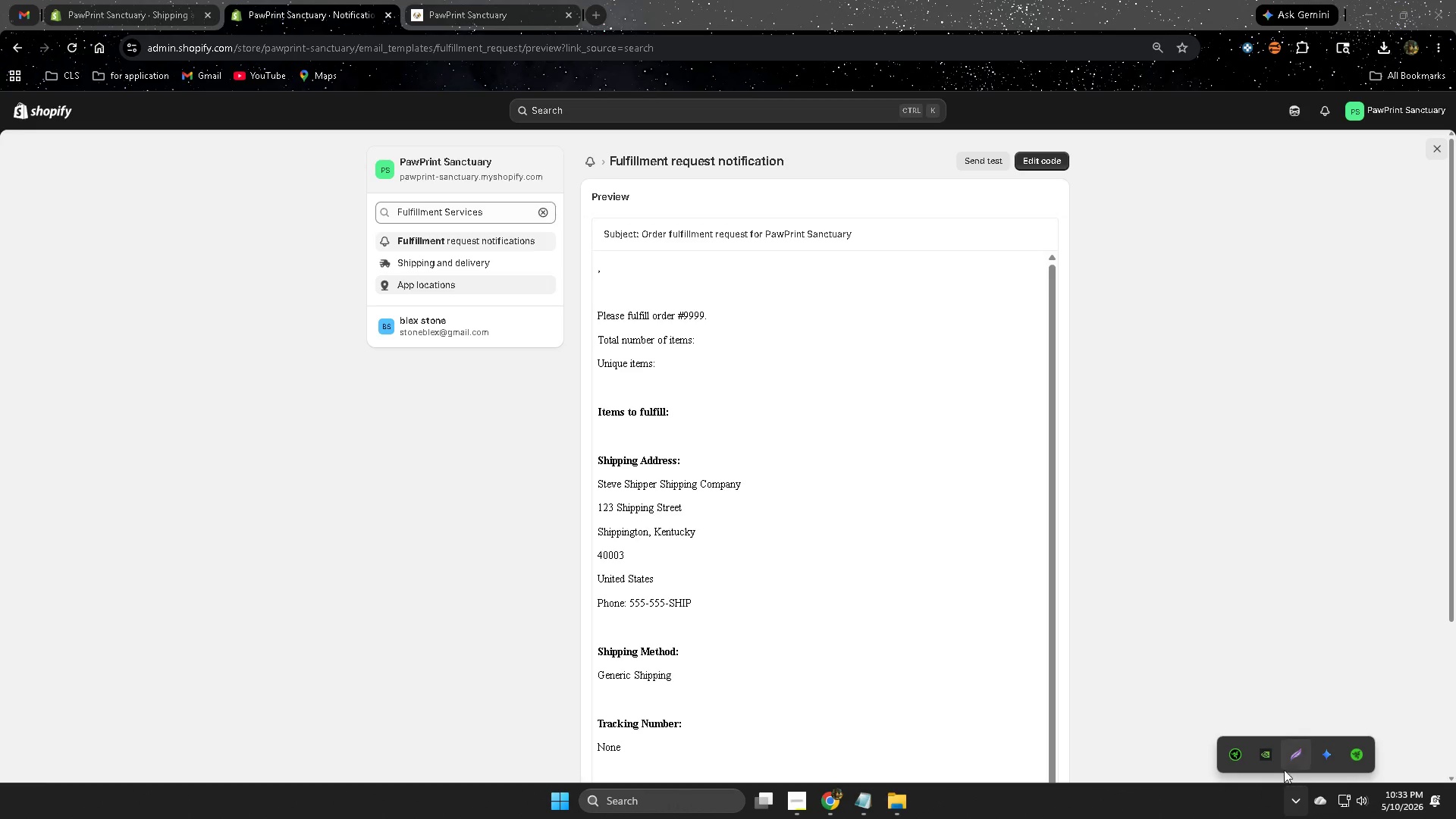 
left_click([1294, 758])
 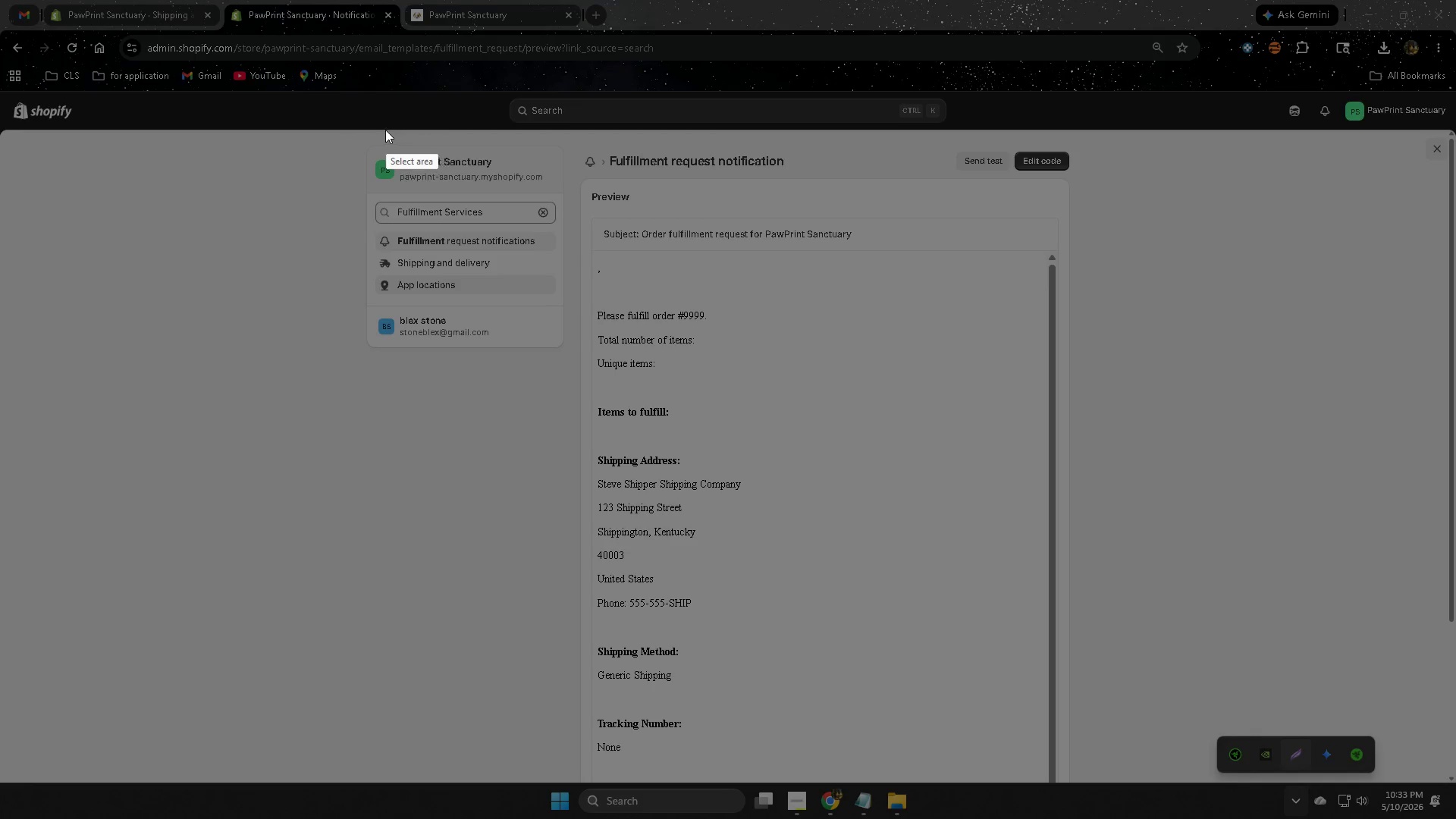 
left_click_drag(start_coordinate=[335, 136], to_coordinate=[1134, 785])
 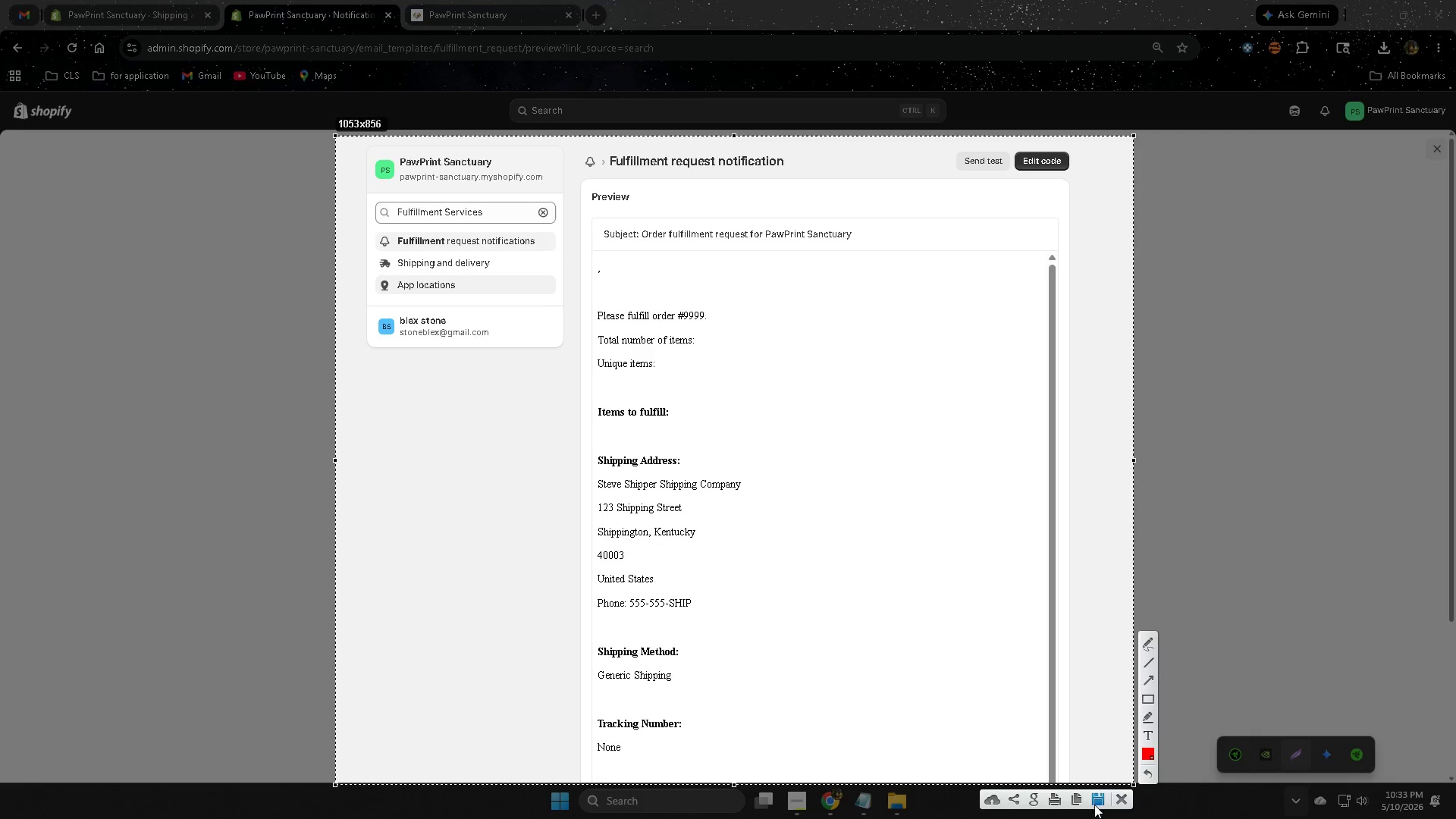 
left_click([1099, 802])
 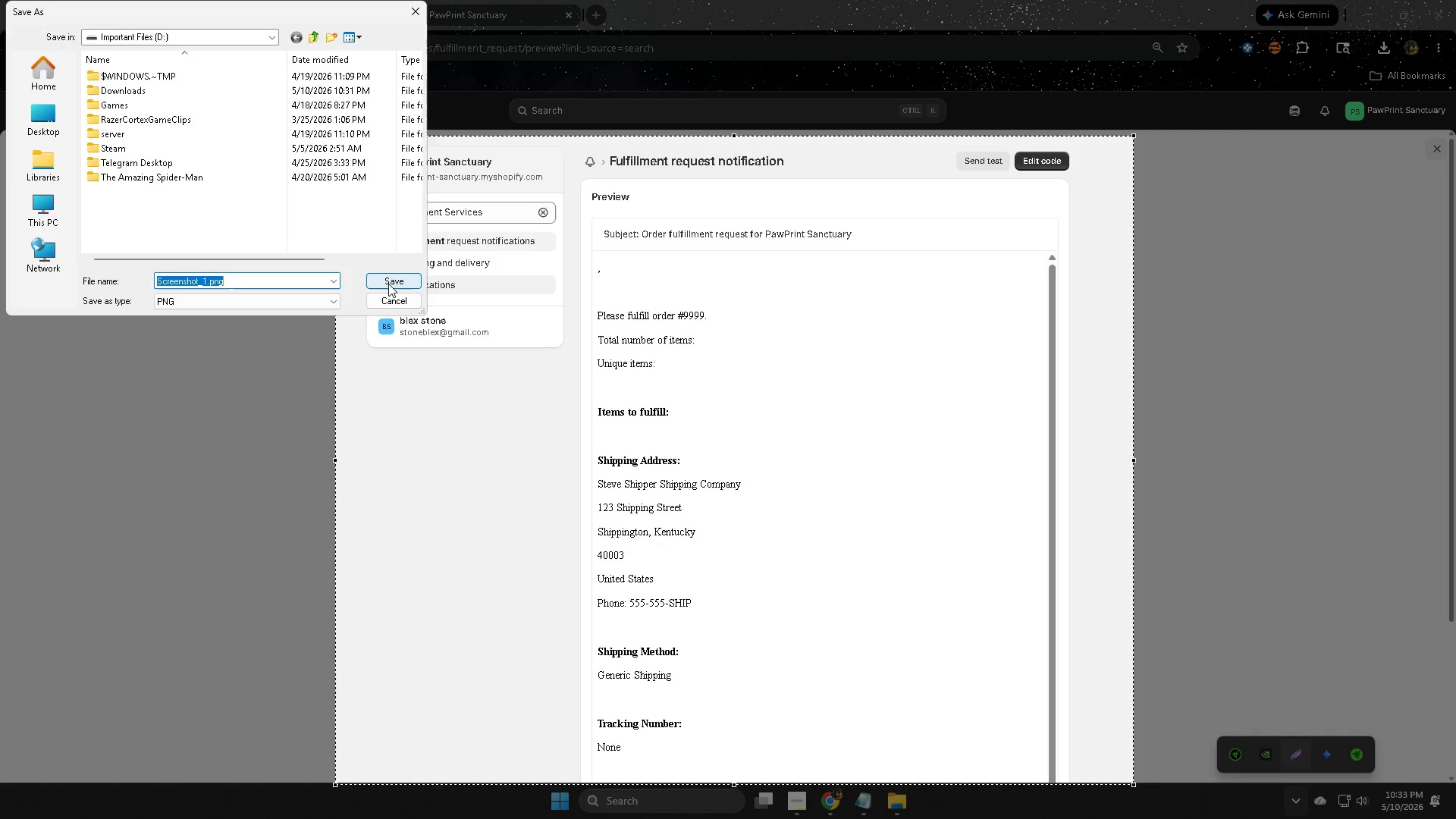 
scroll: coordinate [1025, 657], scroll_direction: down, amount: 7.0
 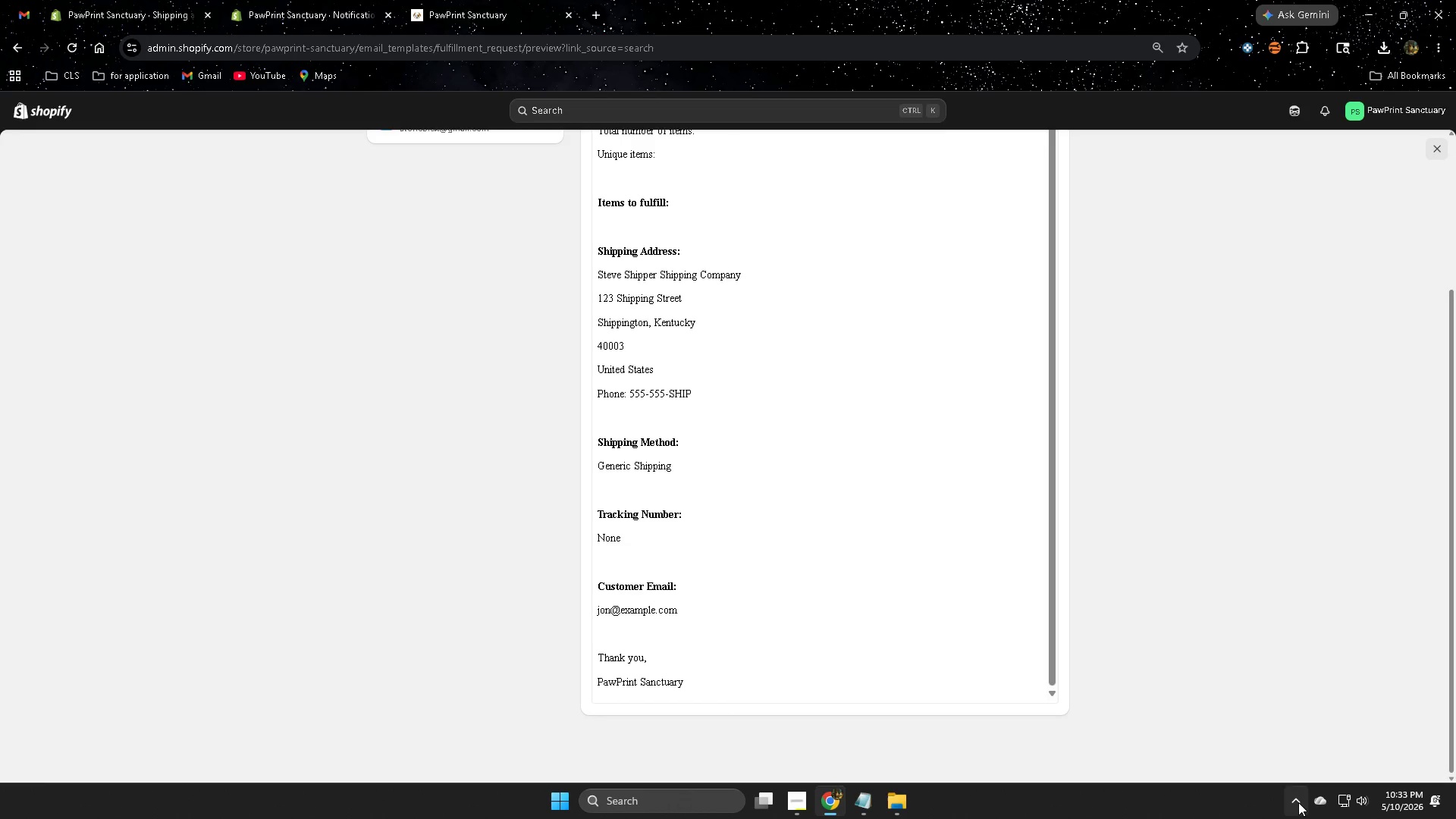 
left_click([1291, 803])
 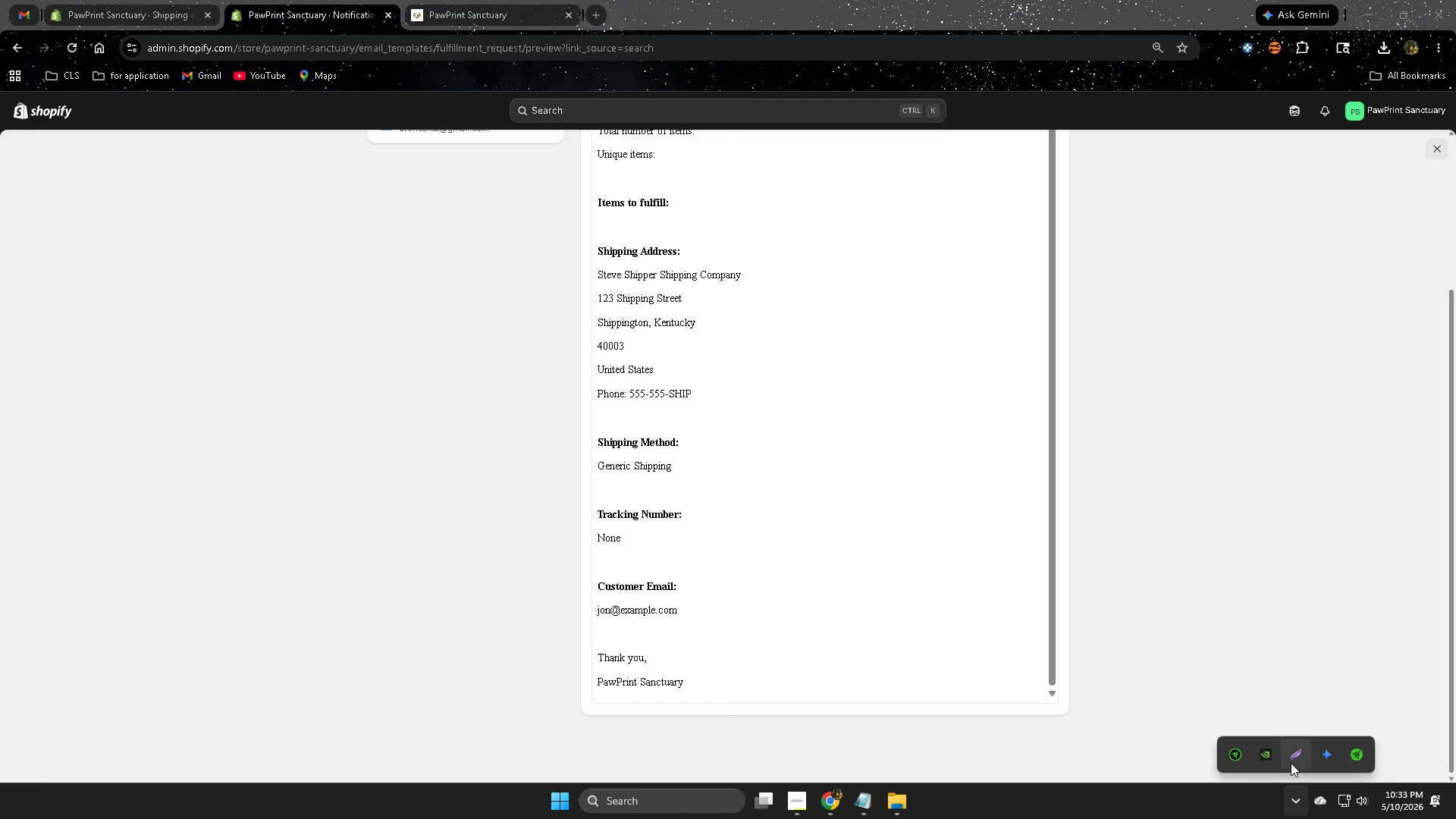 
left_click([1298, 762])
 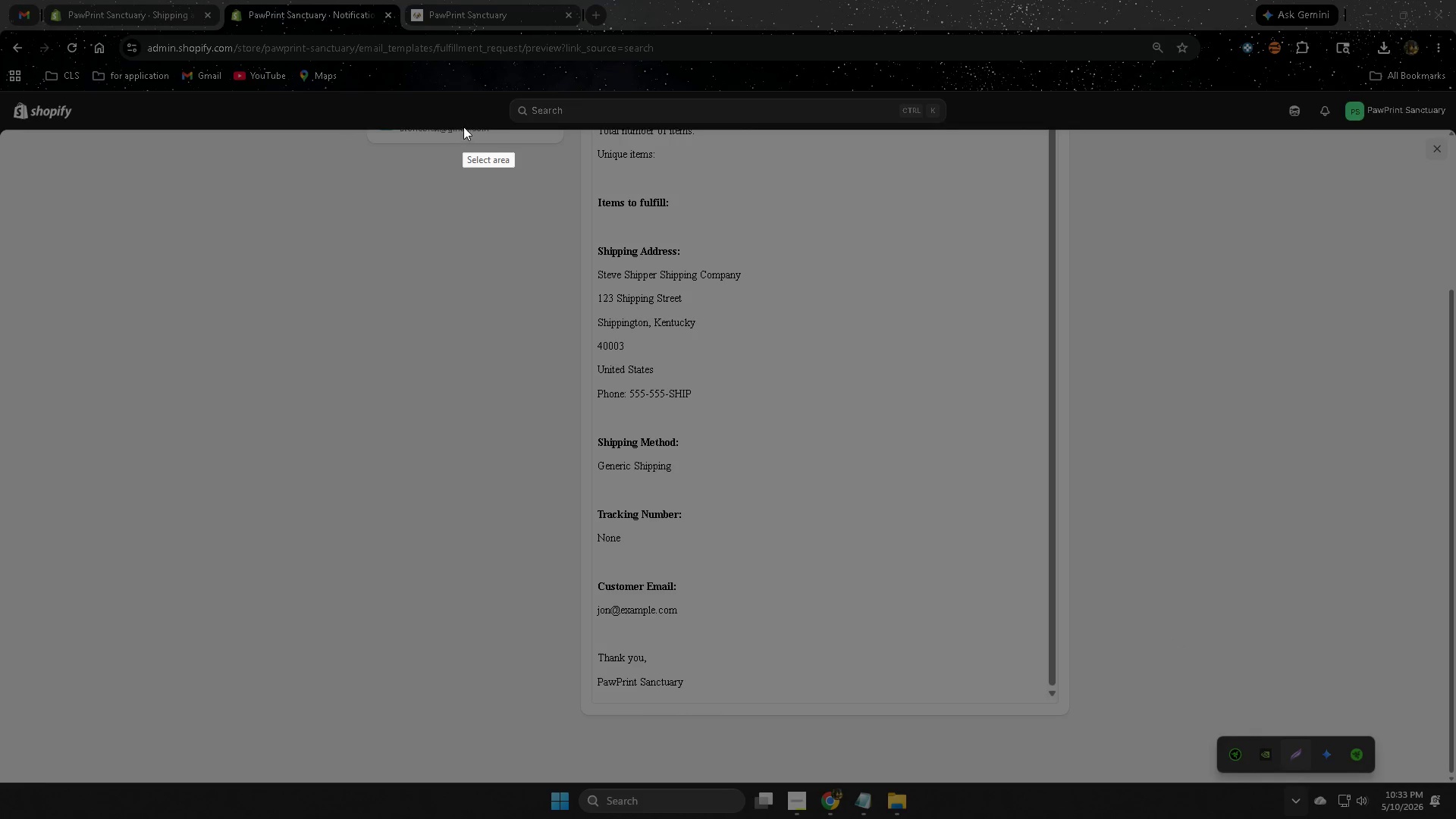 
left_click_drag(start_coordinate=[468, 123], to_coordinate=[1120, 759])
 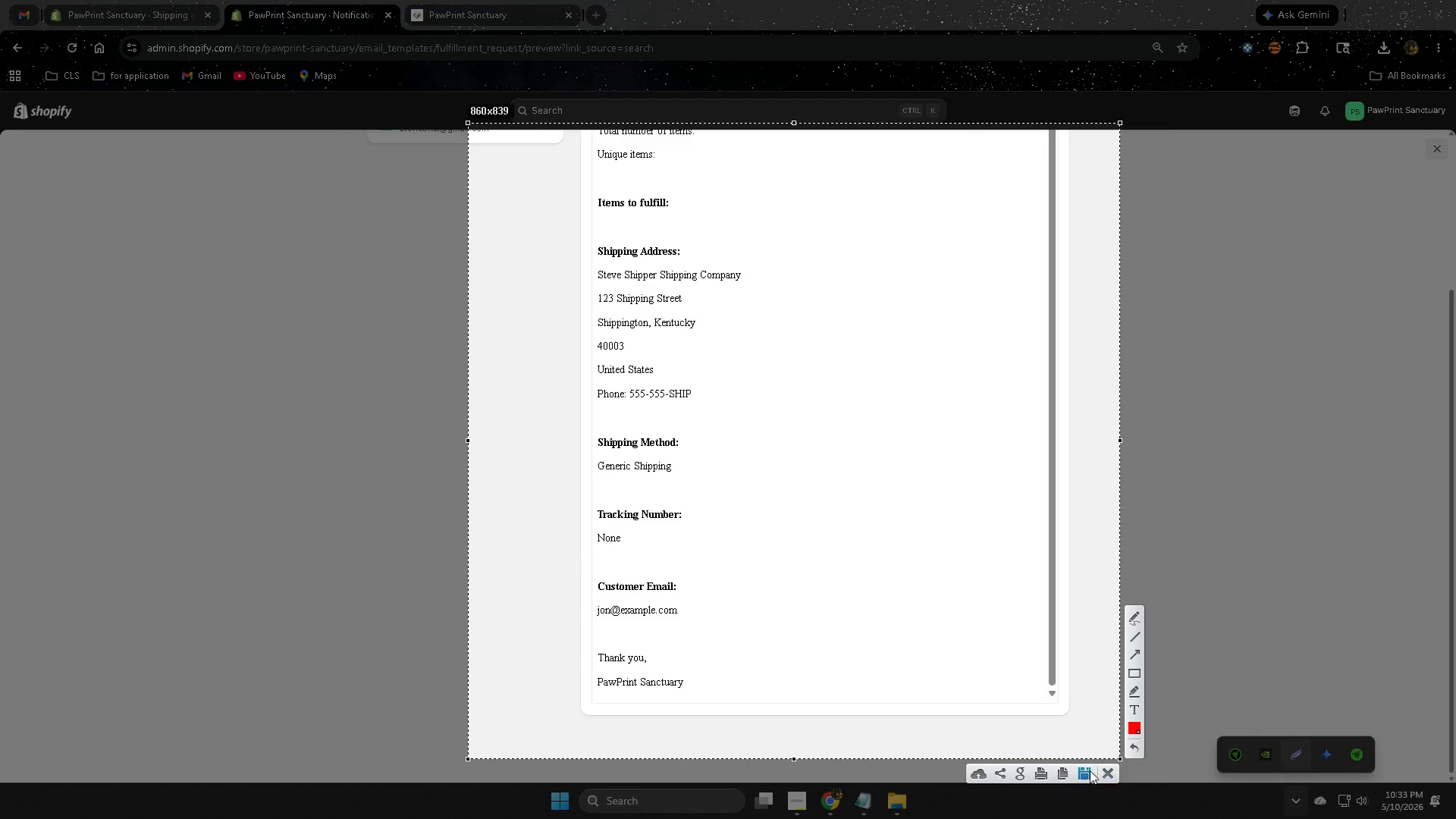 
left_click([1086, 771])
 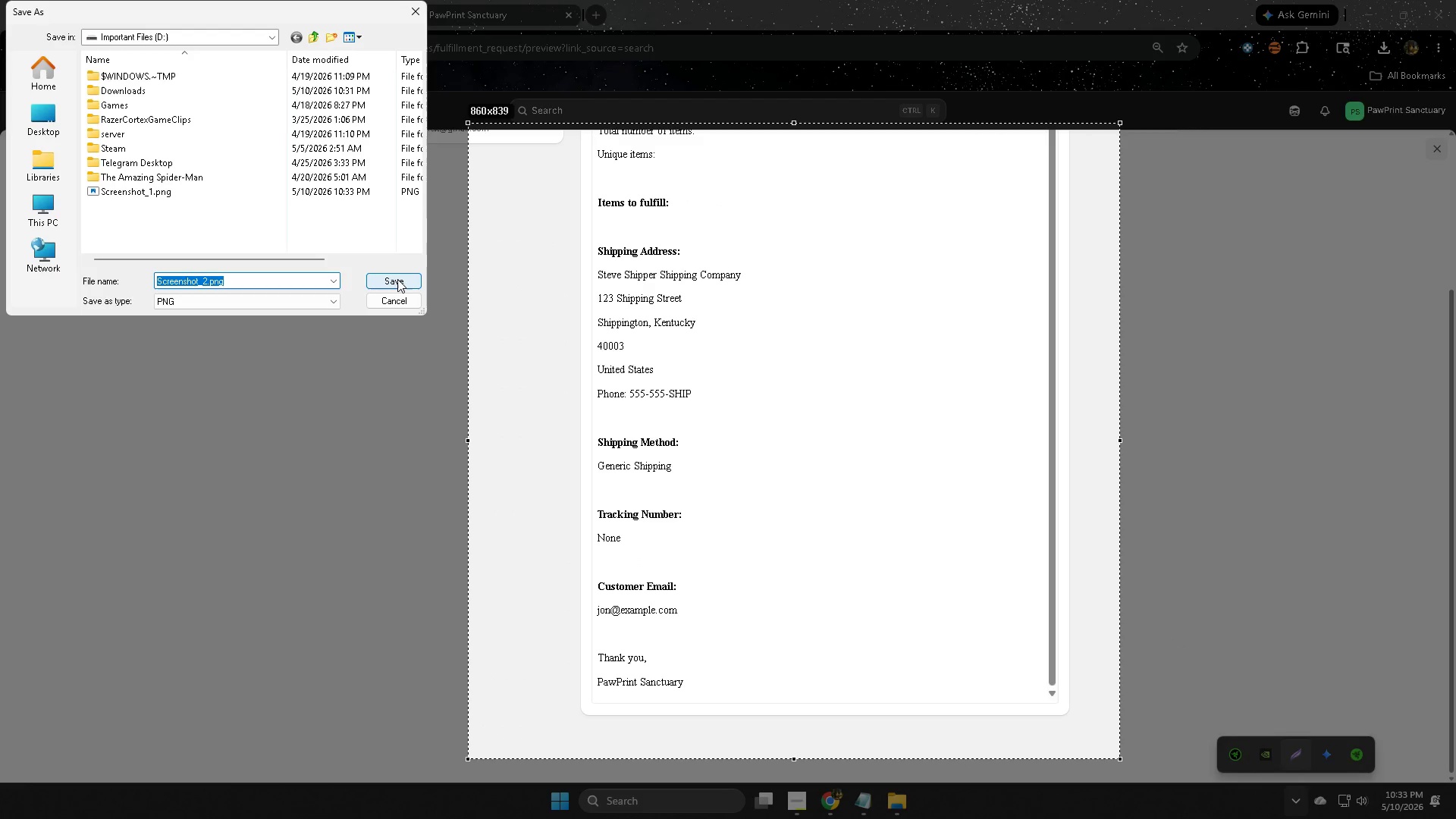 
left_click([396, 277])
 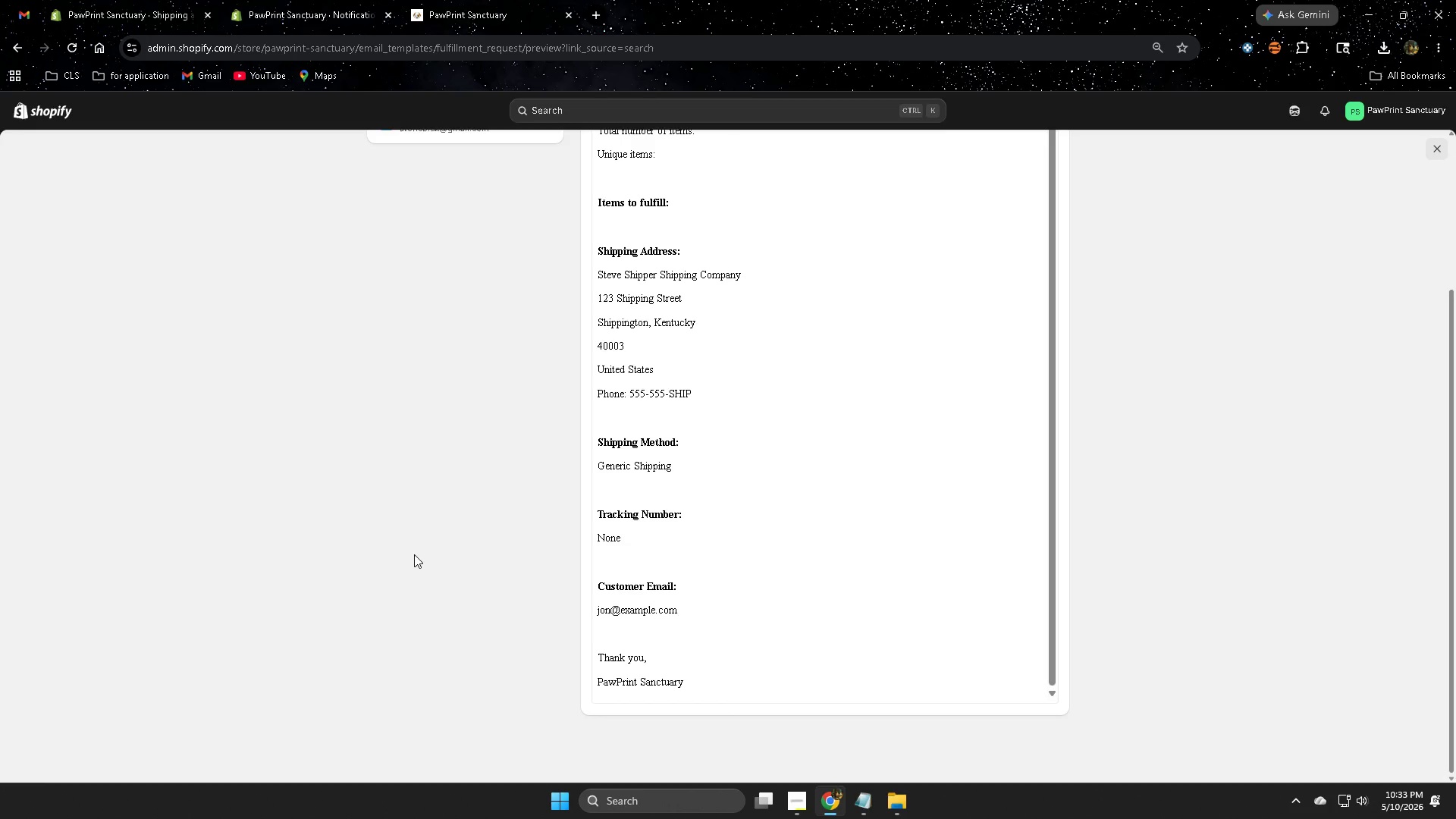 
hold_key(key=ControlLeft, duration=1.3)
scroll: coordinate [414, 557], scroll_direction: up, amount: 5.0
 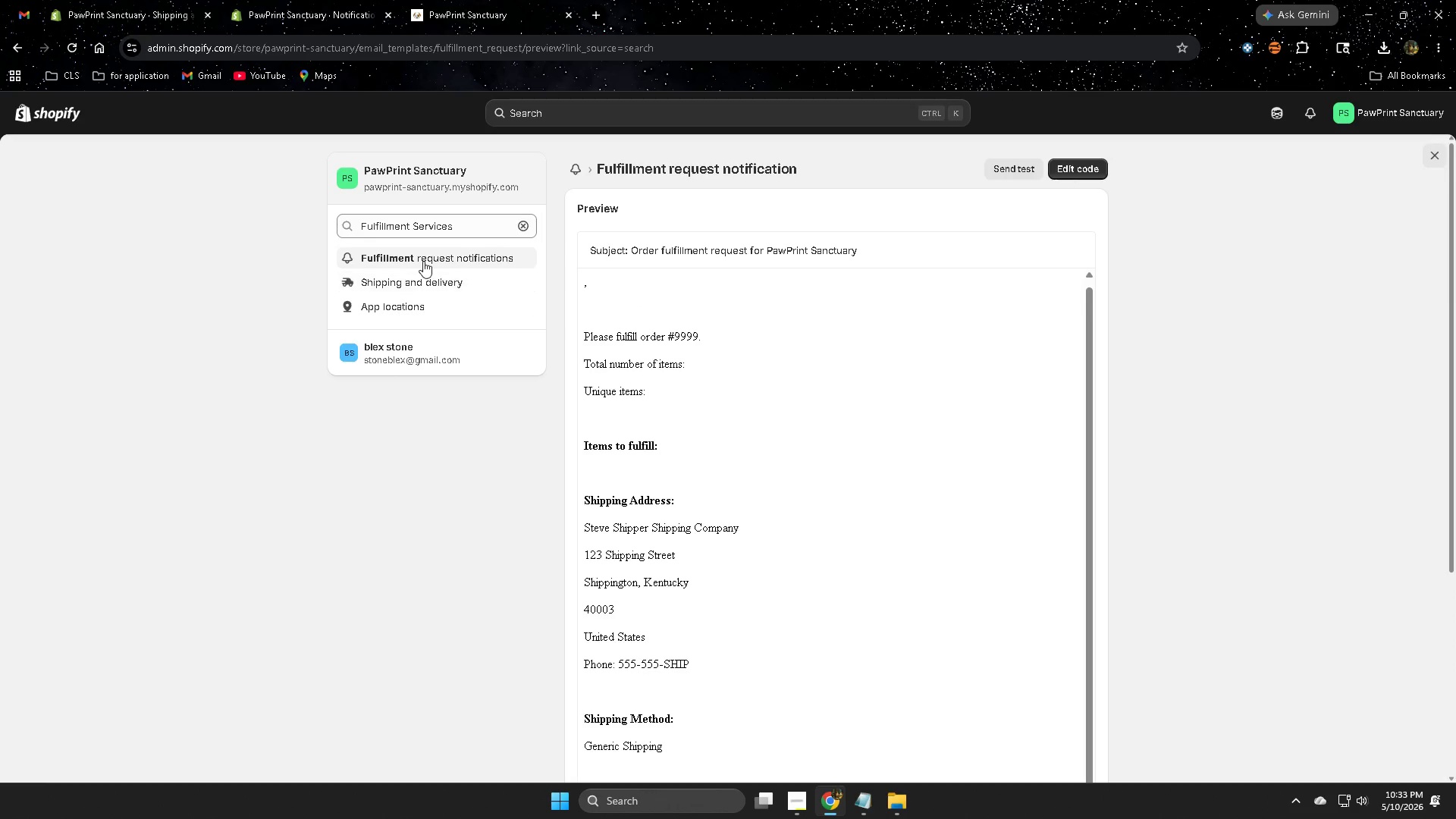 
left_click([423, 259])
 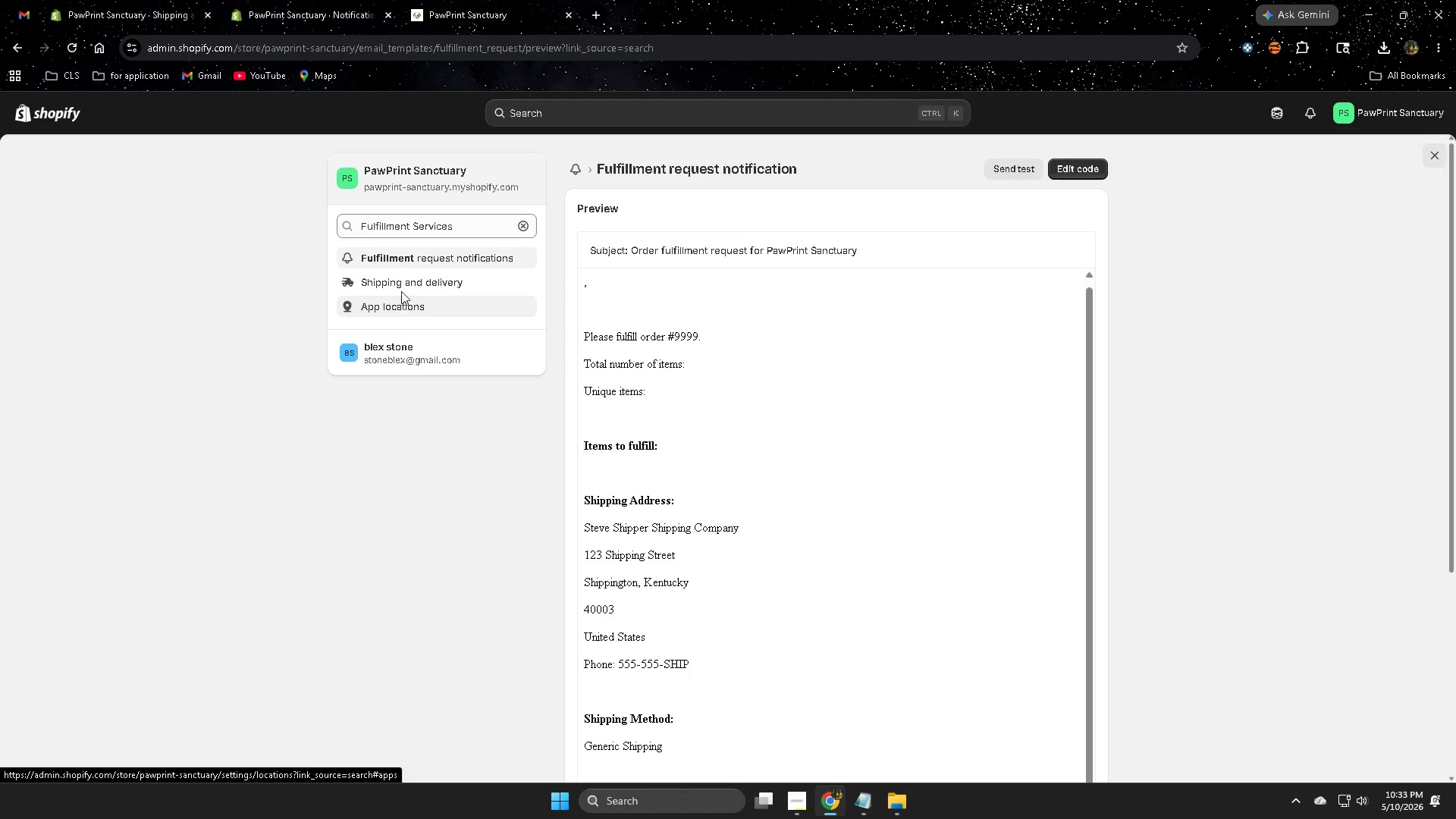 
left_click([402, 284])
 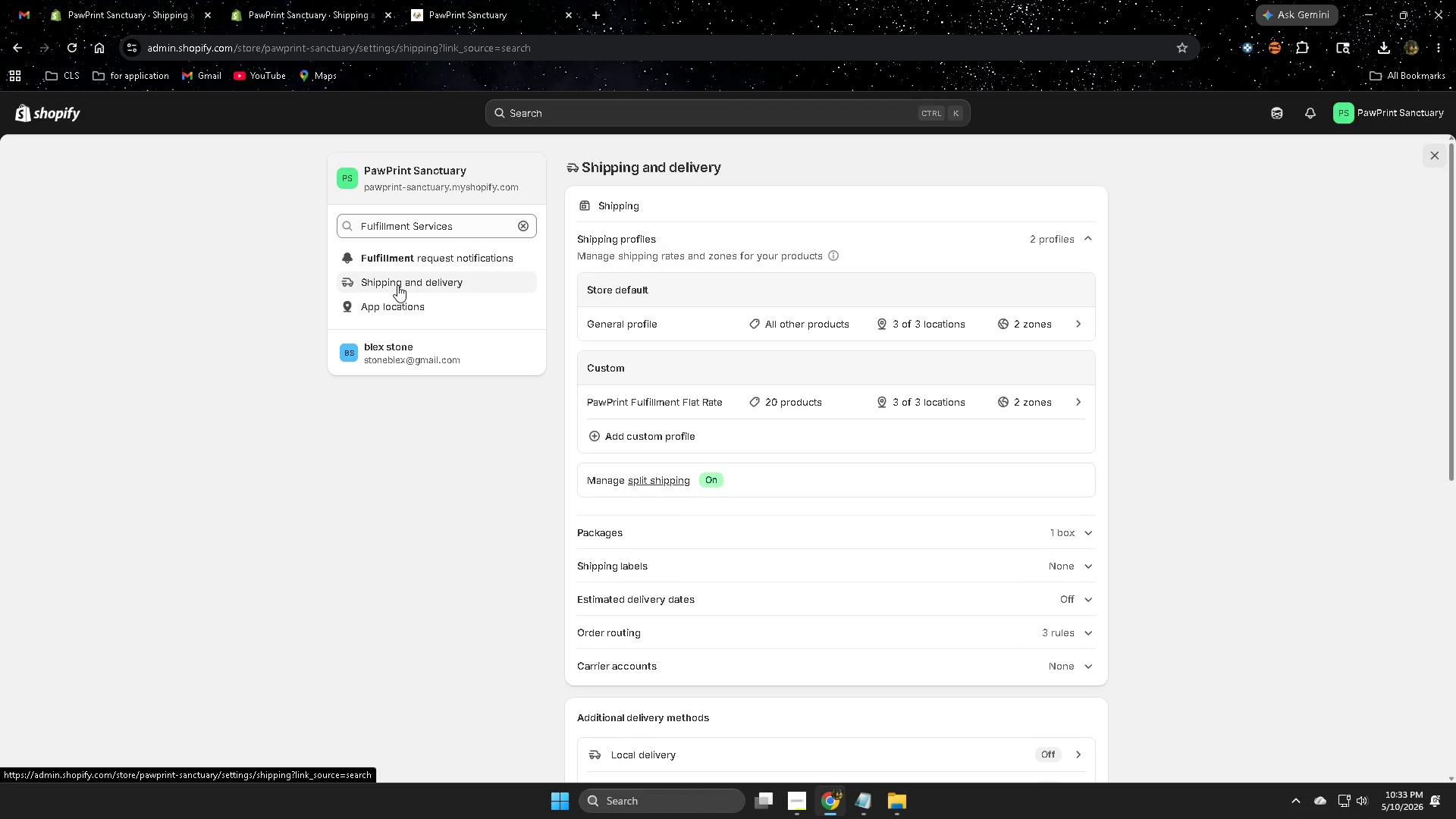 
left_click([397, 285])
 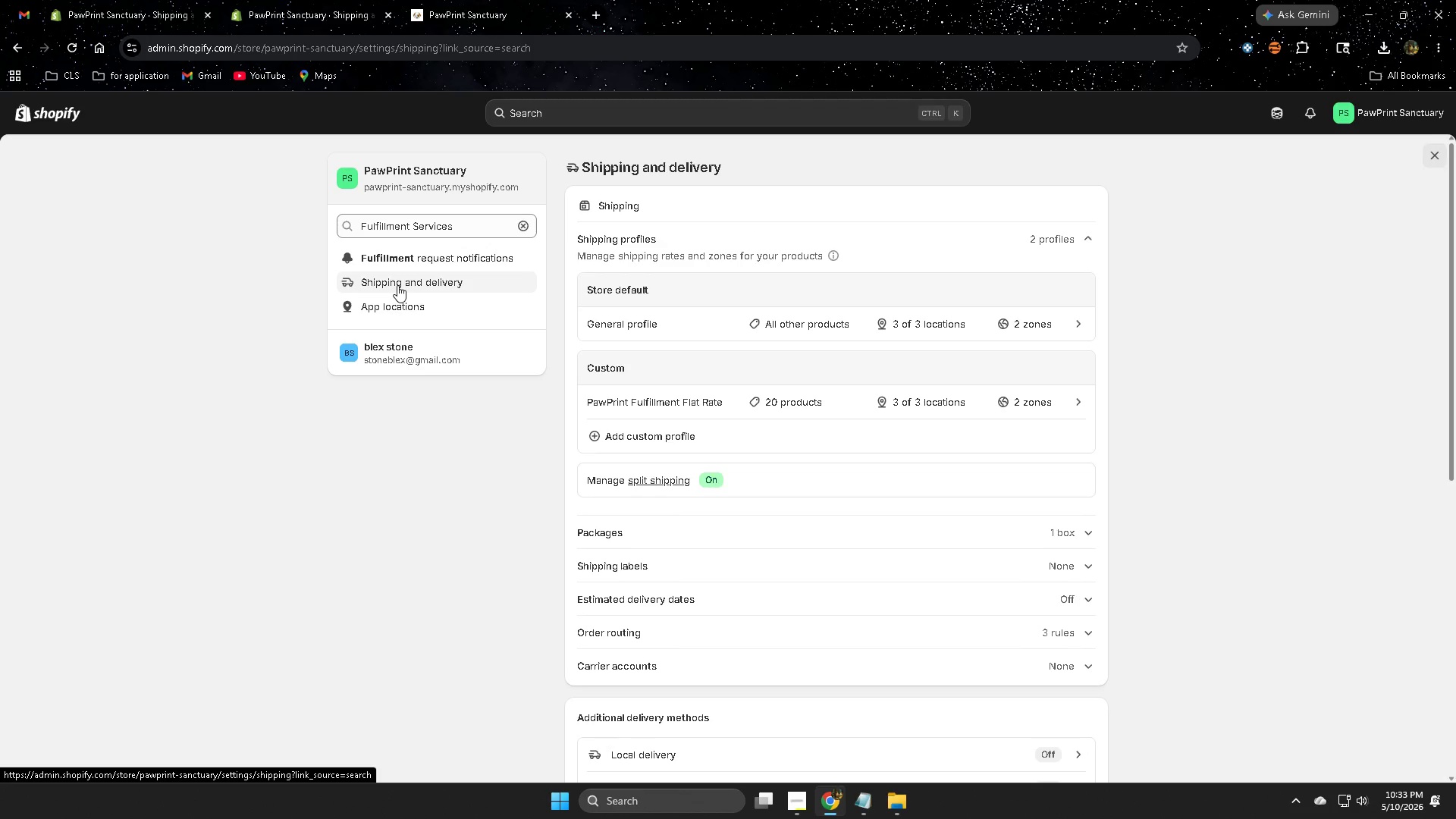 
wait(7.66)
 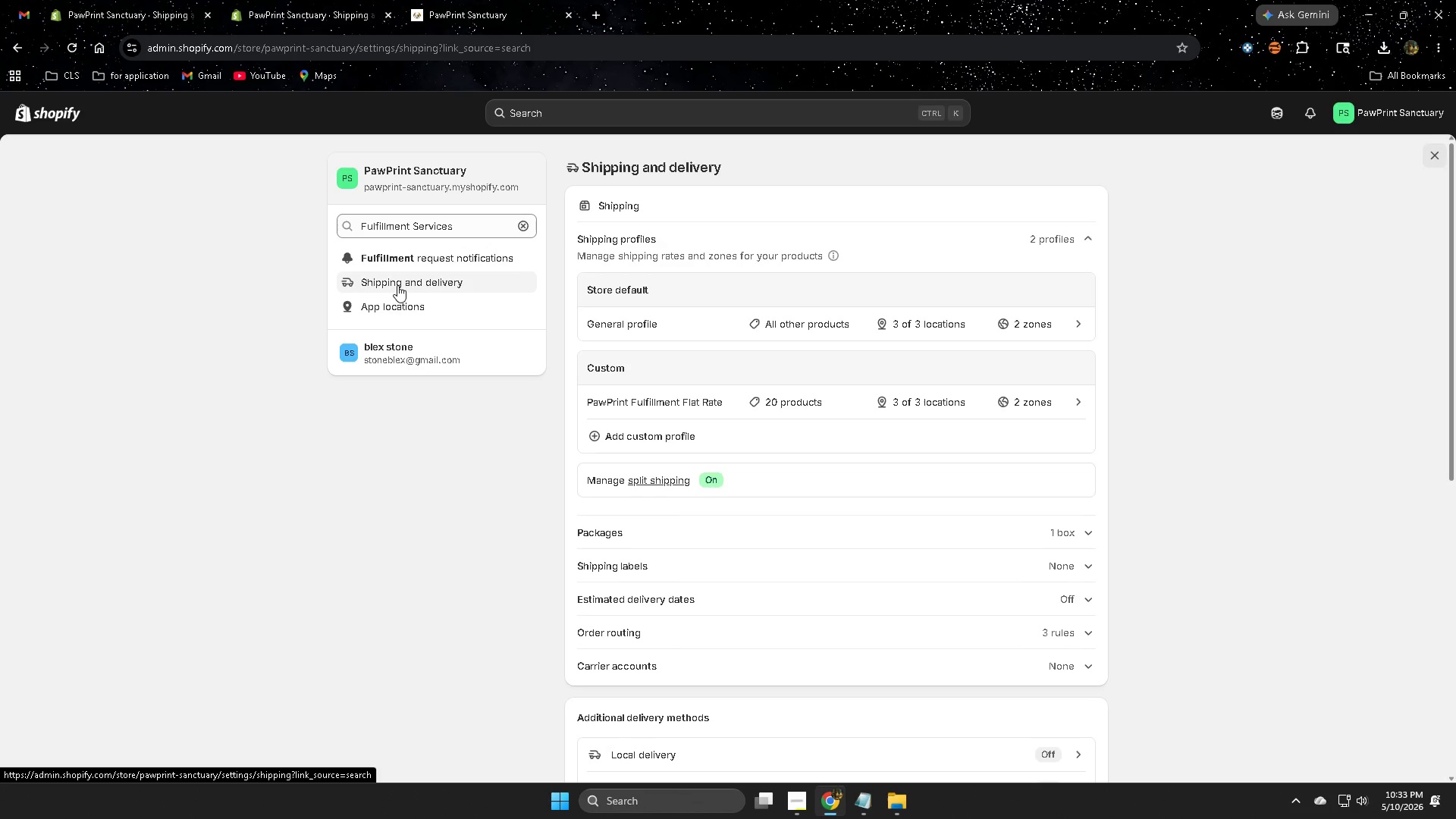 
left_click([798, 811])